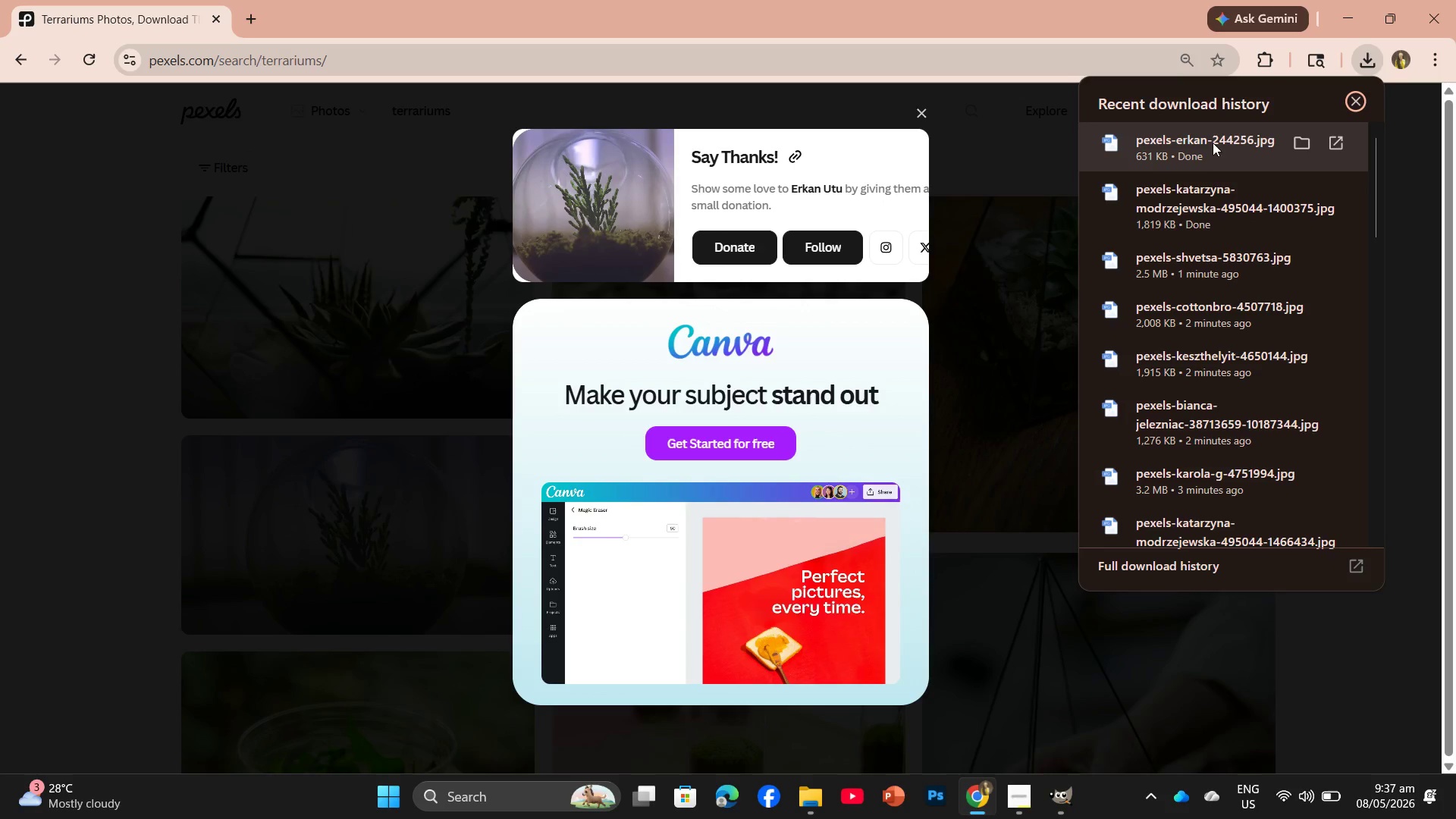 
left_click_drag(start_coordinate=[1201, 147], to_coordinate=[1028, 818])
 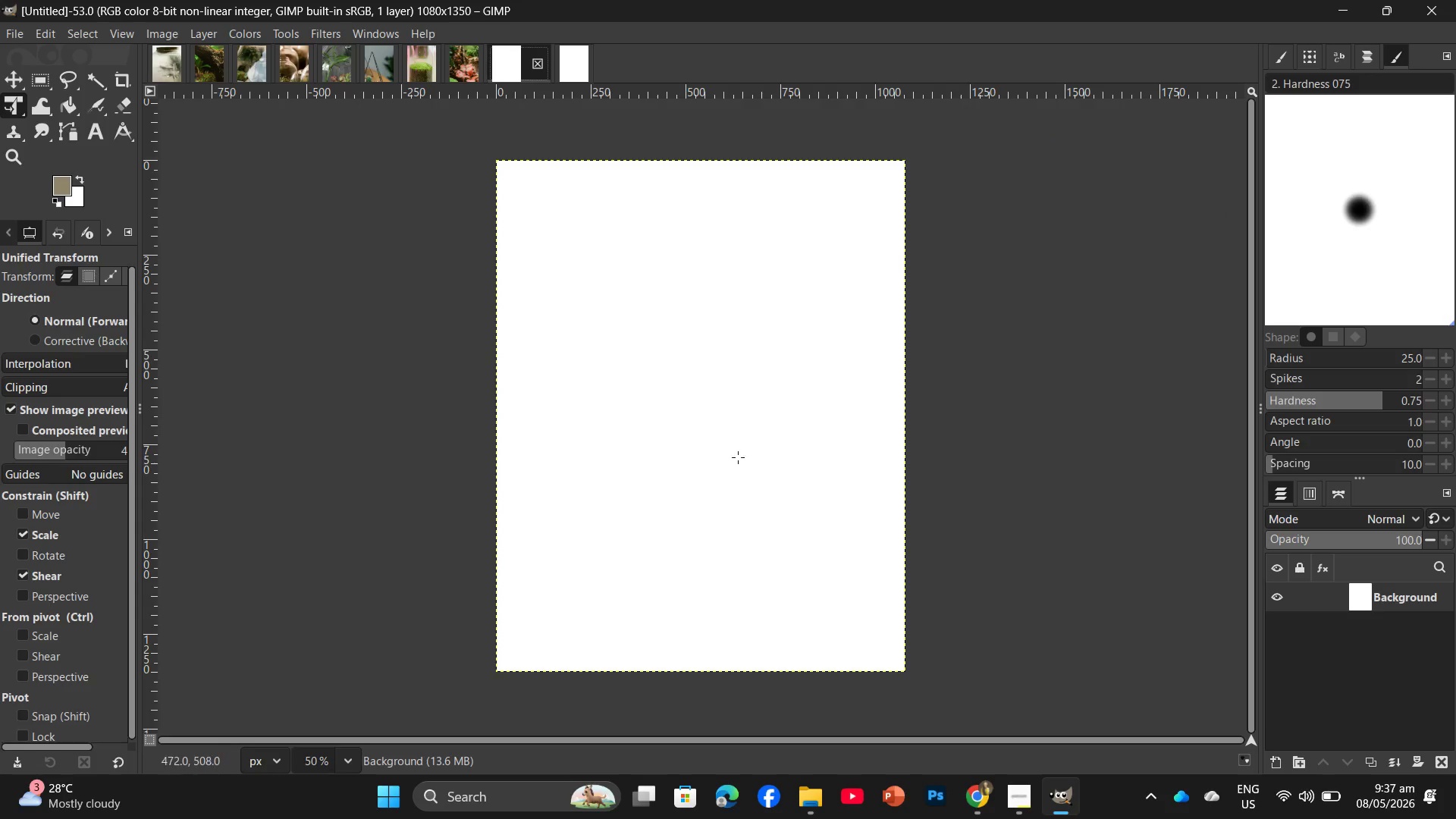 
left_click([990, 791])
 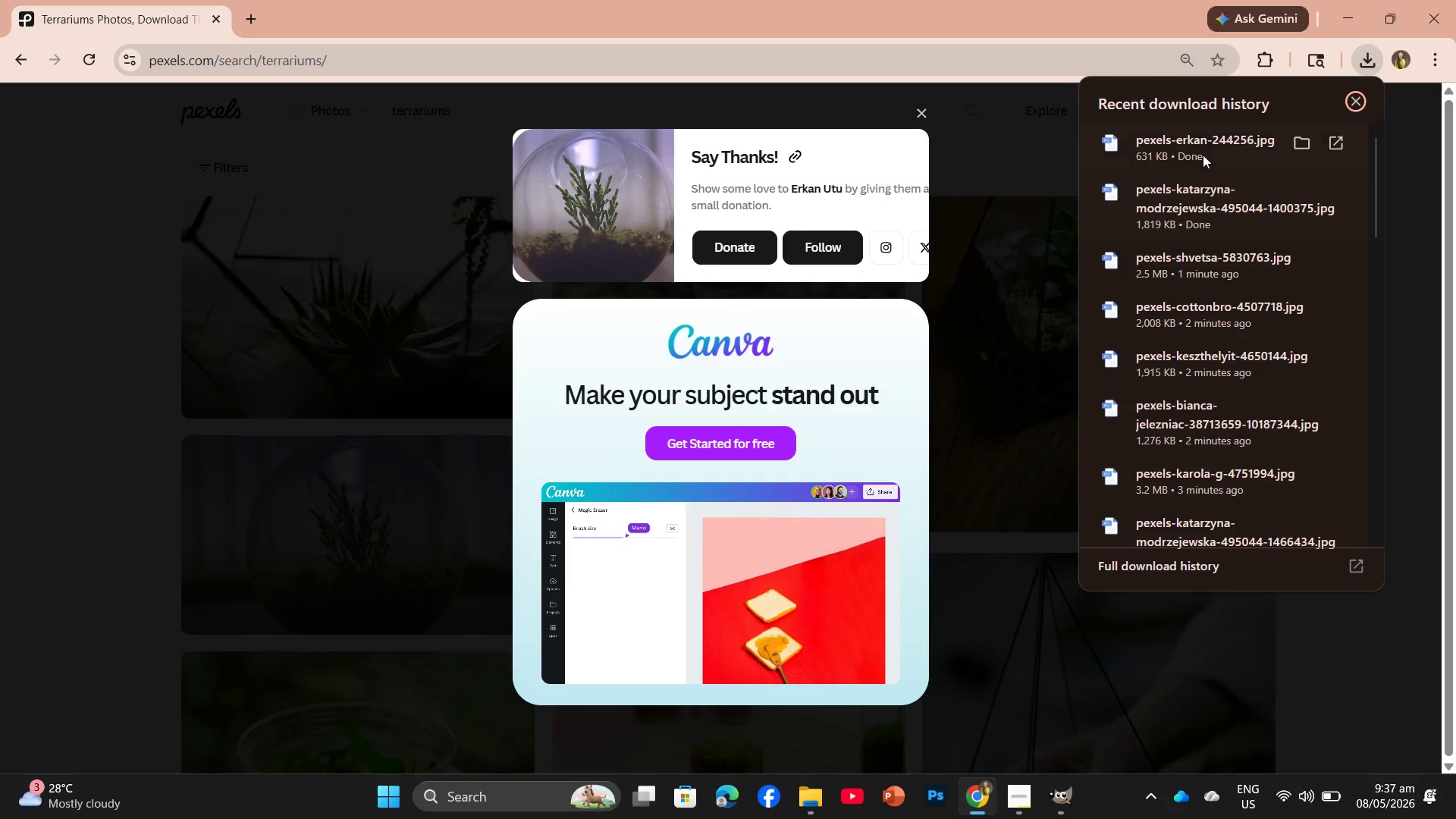 
left_click_drag(start_coordinate=[1203, 155], to_coordinate=[724, 400])
 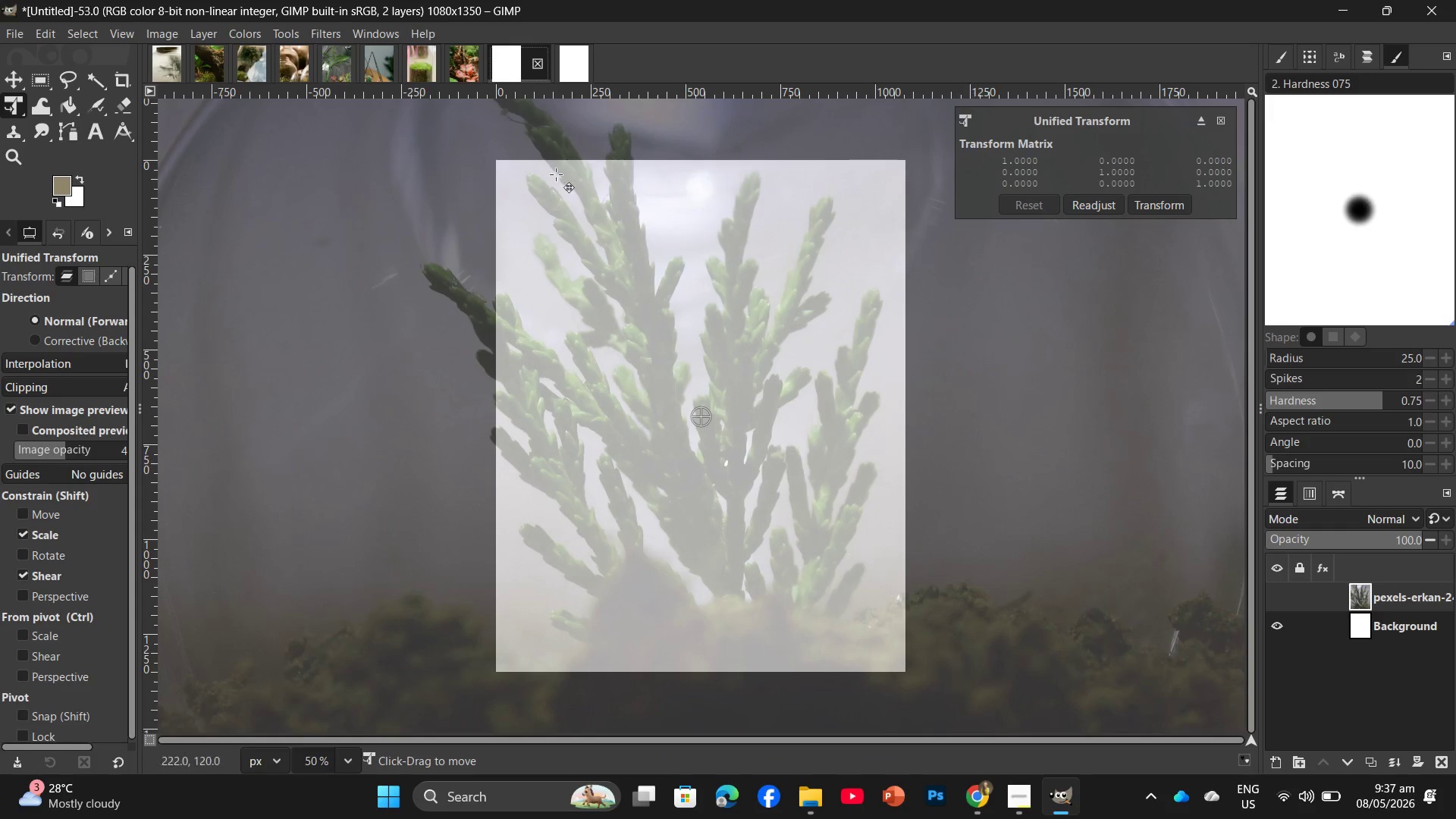 
left_click([576, 62])
 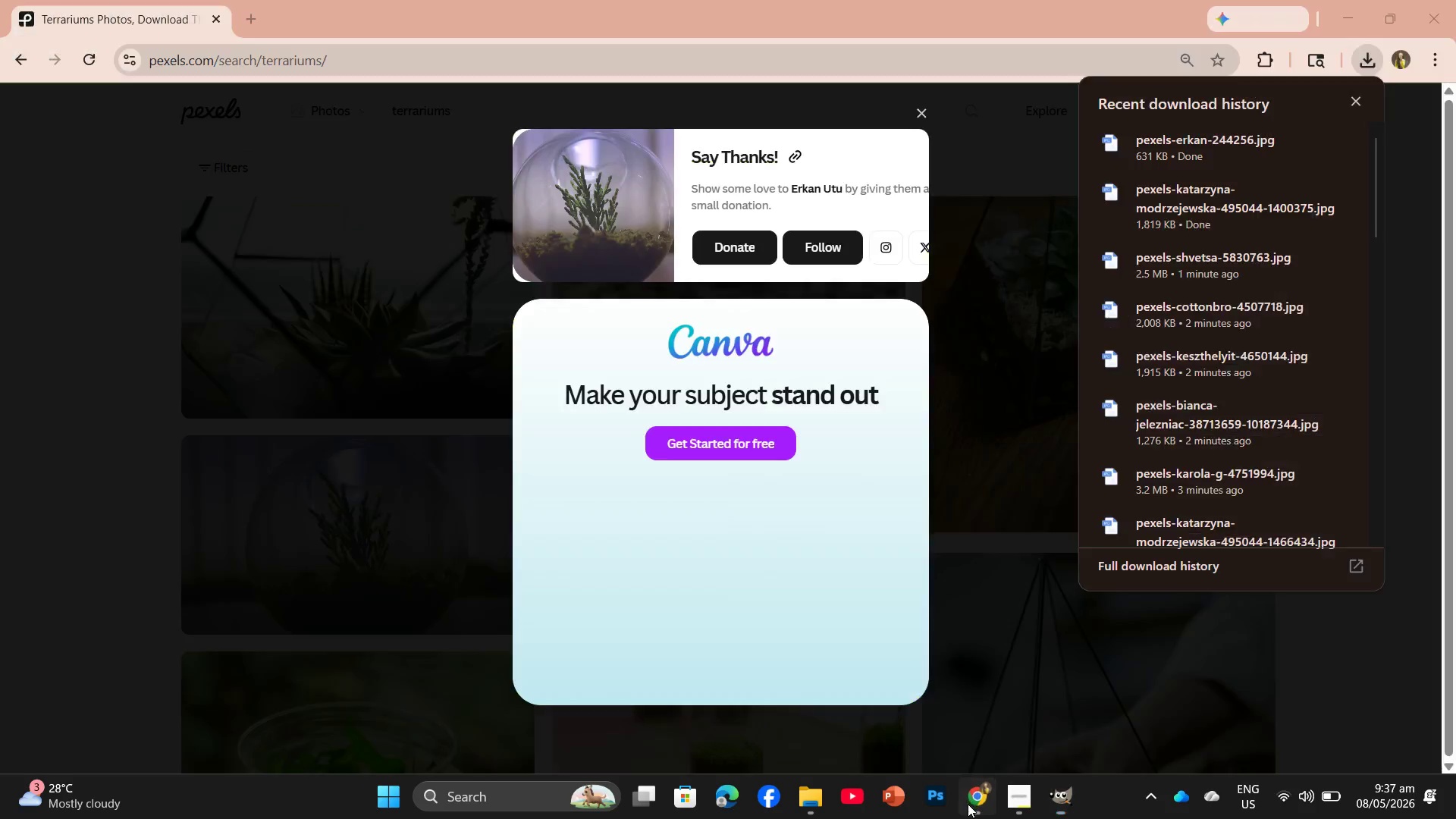 
left_click([1015, 686])
 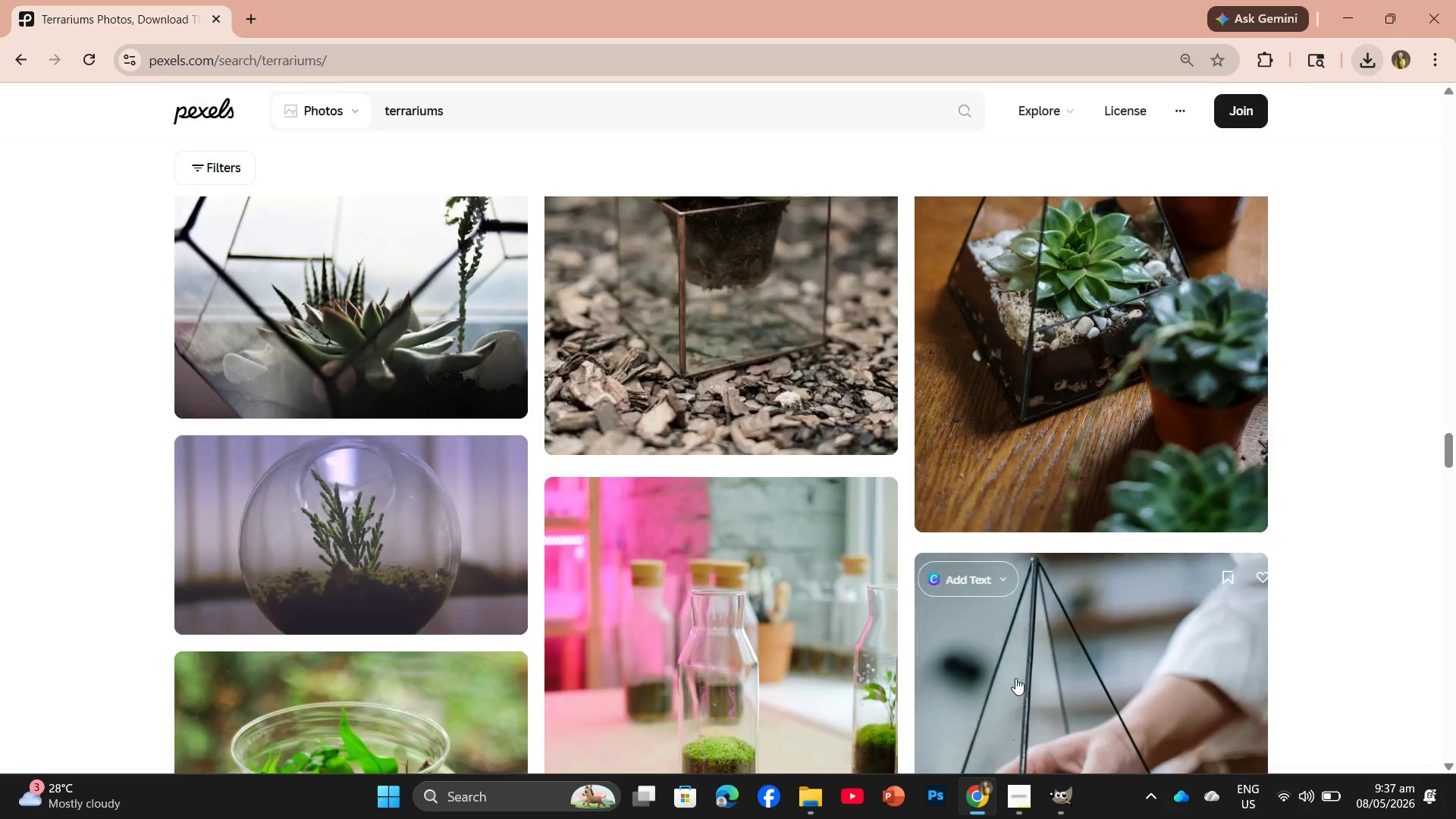 
scroll: coordinate [1007, 554], scroll_direction: down, amount: 18.0
 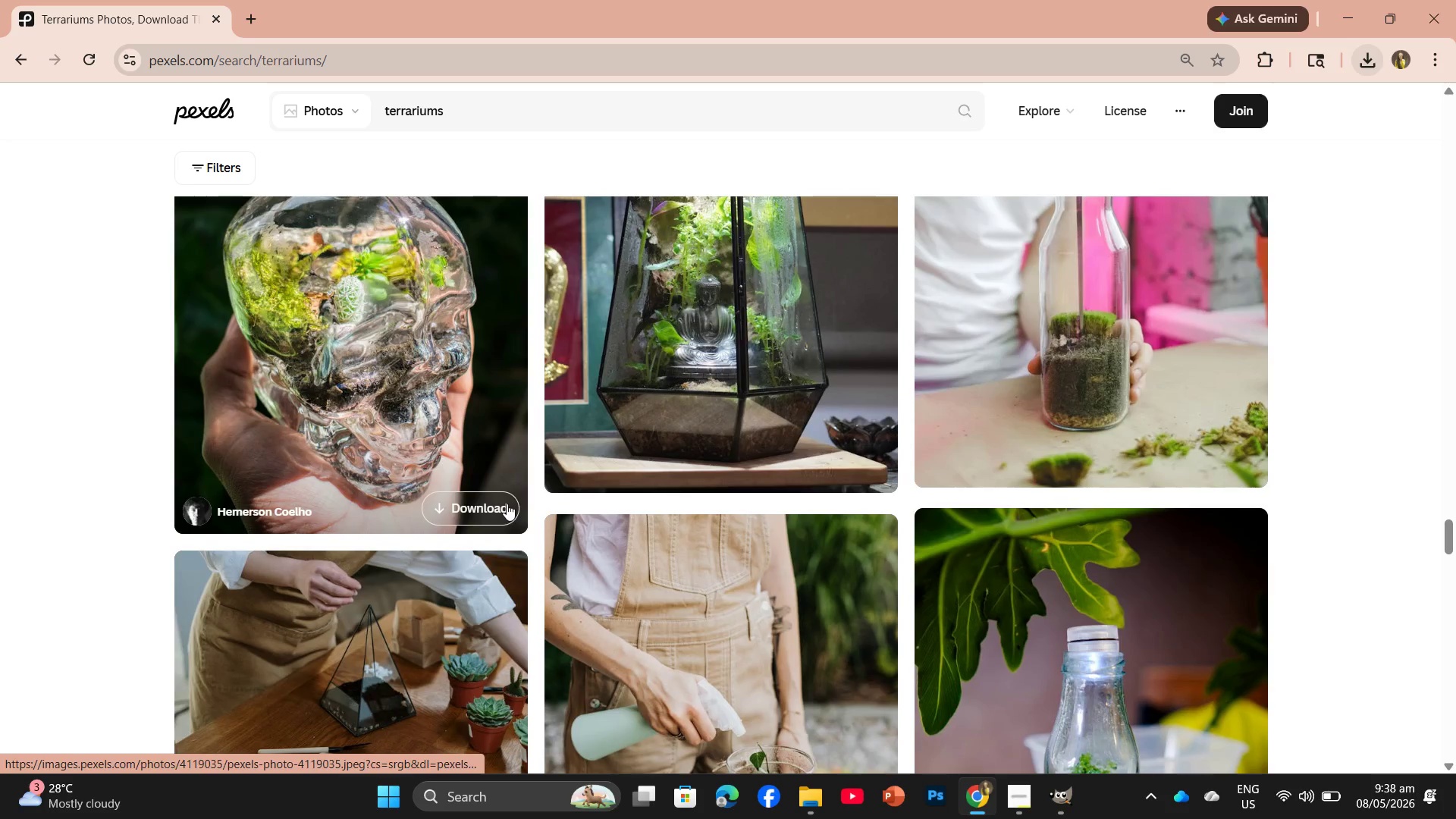 
left_click([506, 504])
 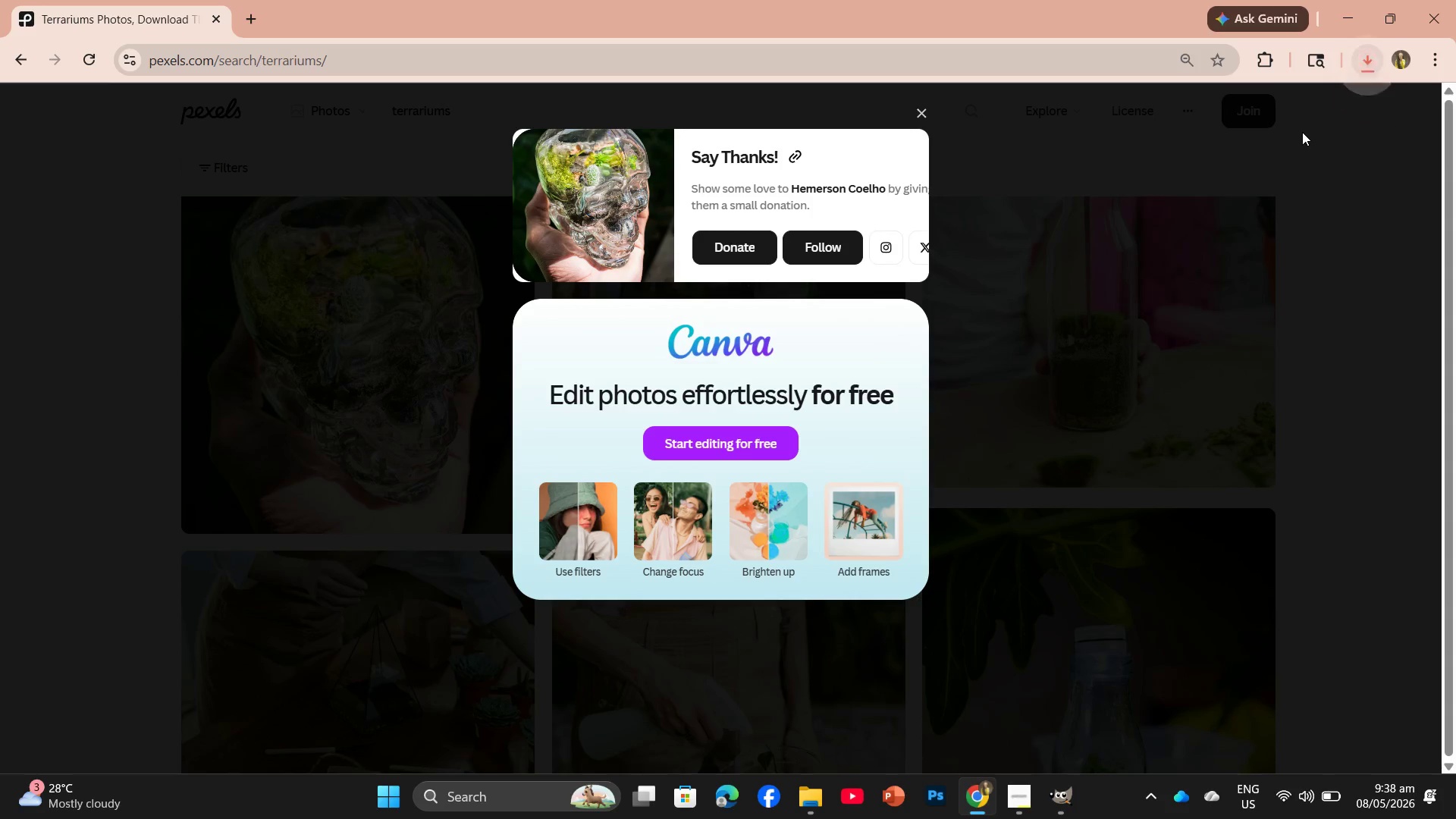 
left_click_drag(start_coordinate=[1208, 111], to_coordinate=[737, 478])